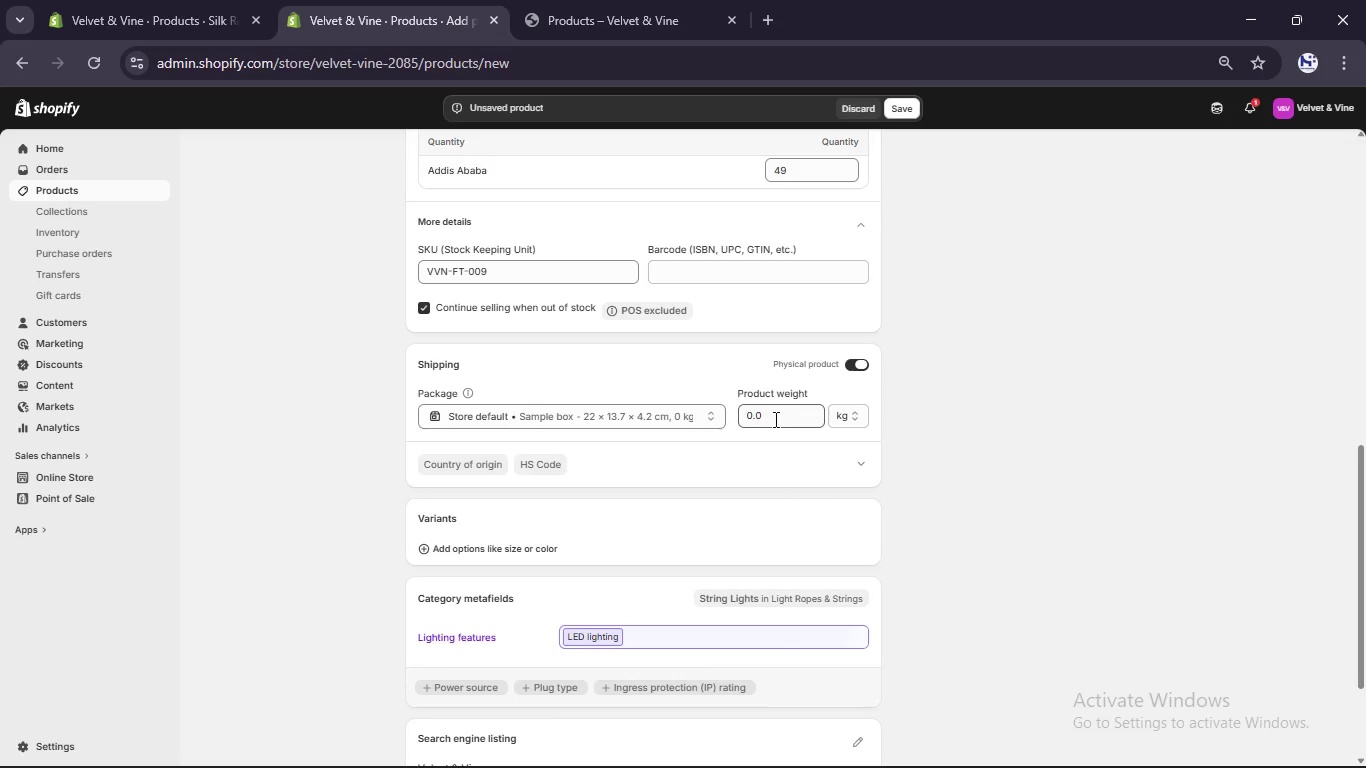 
left_click([770, 419])
 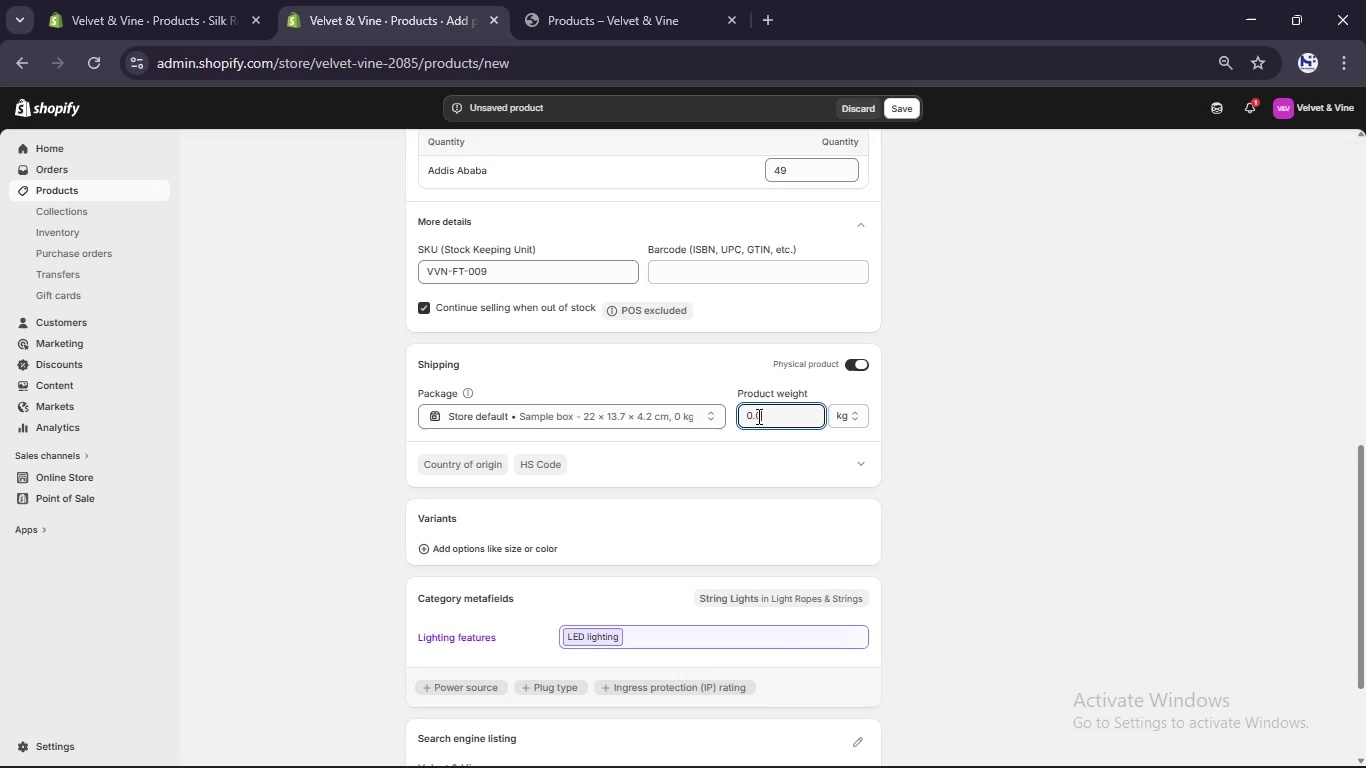 
left_click([752, 416])
 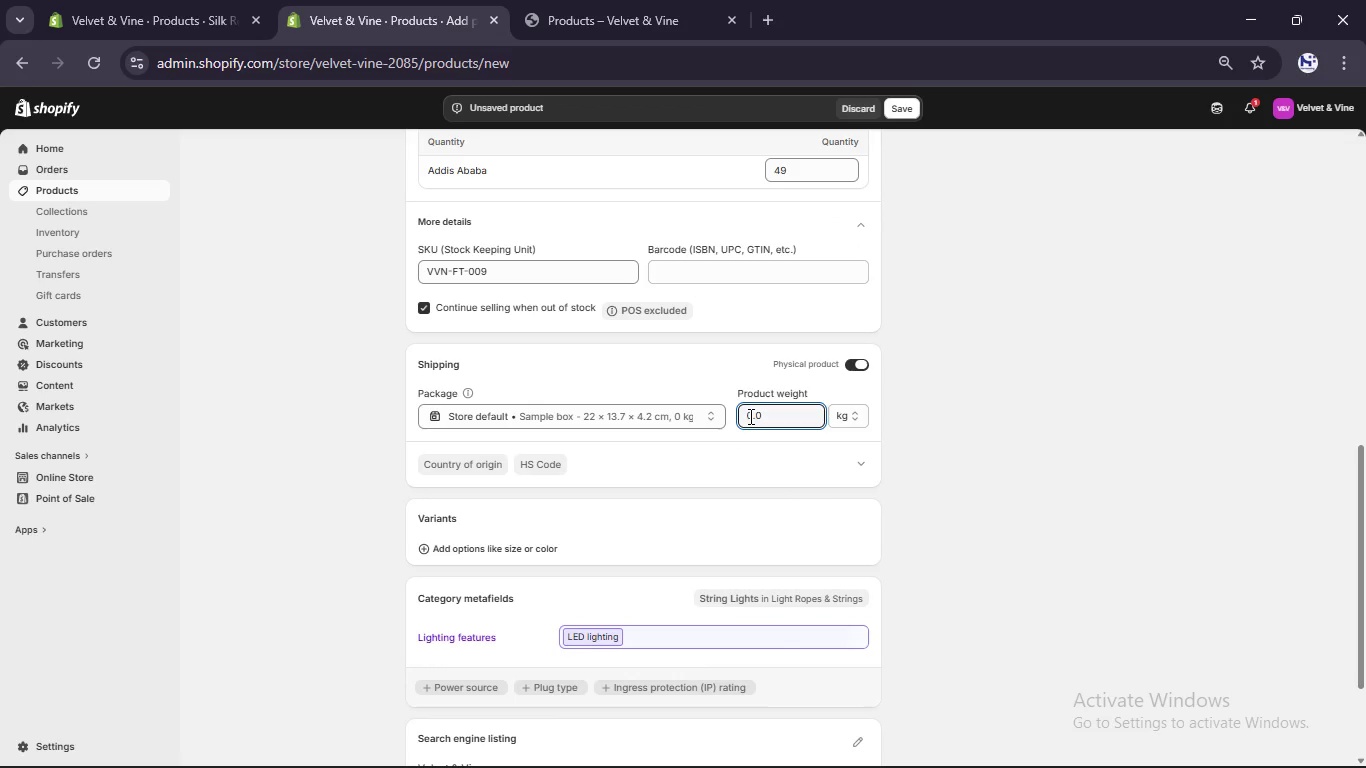 
key(Backspace)
 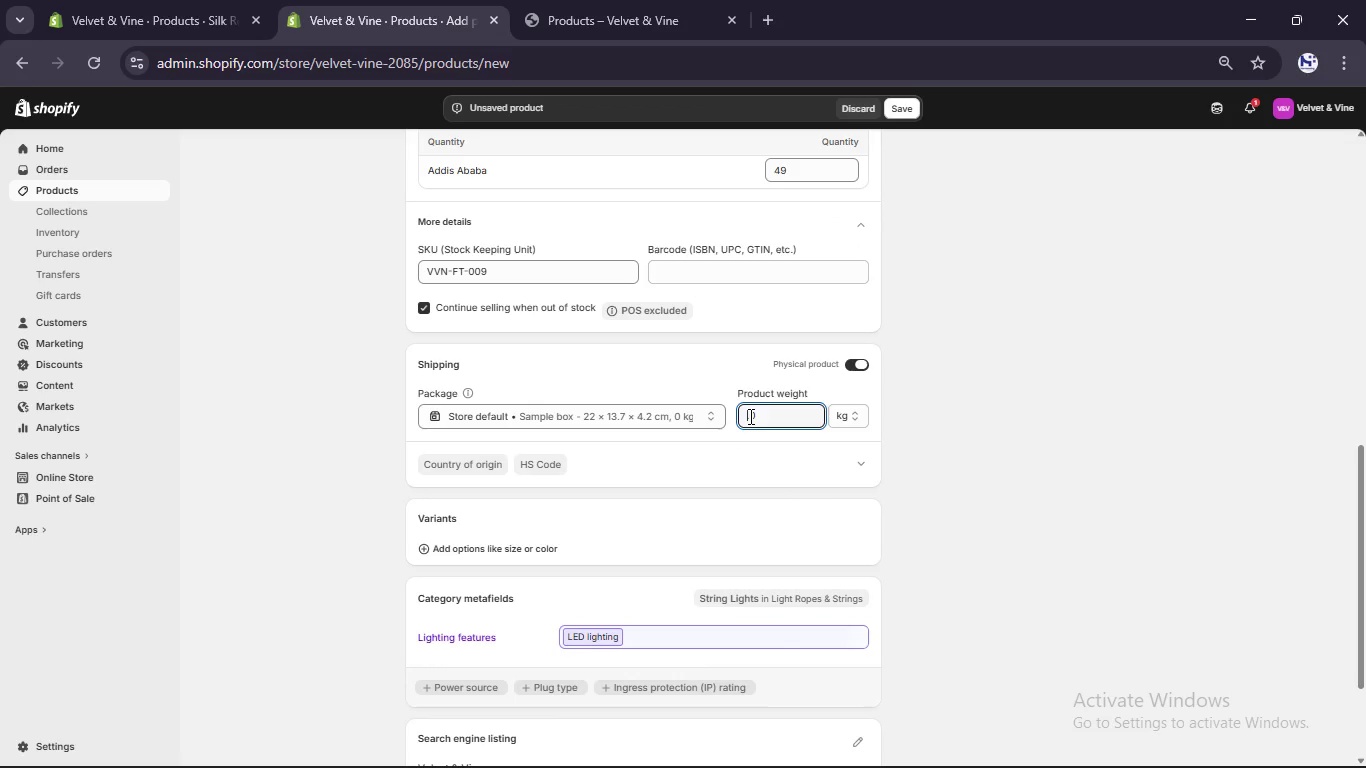 
key(Numpad2)
 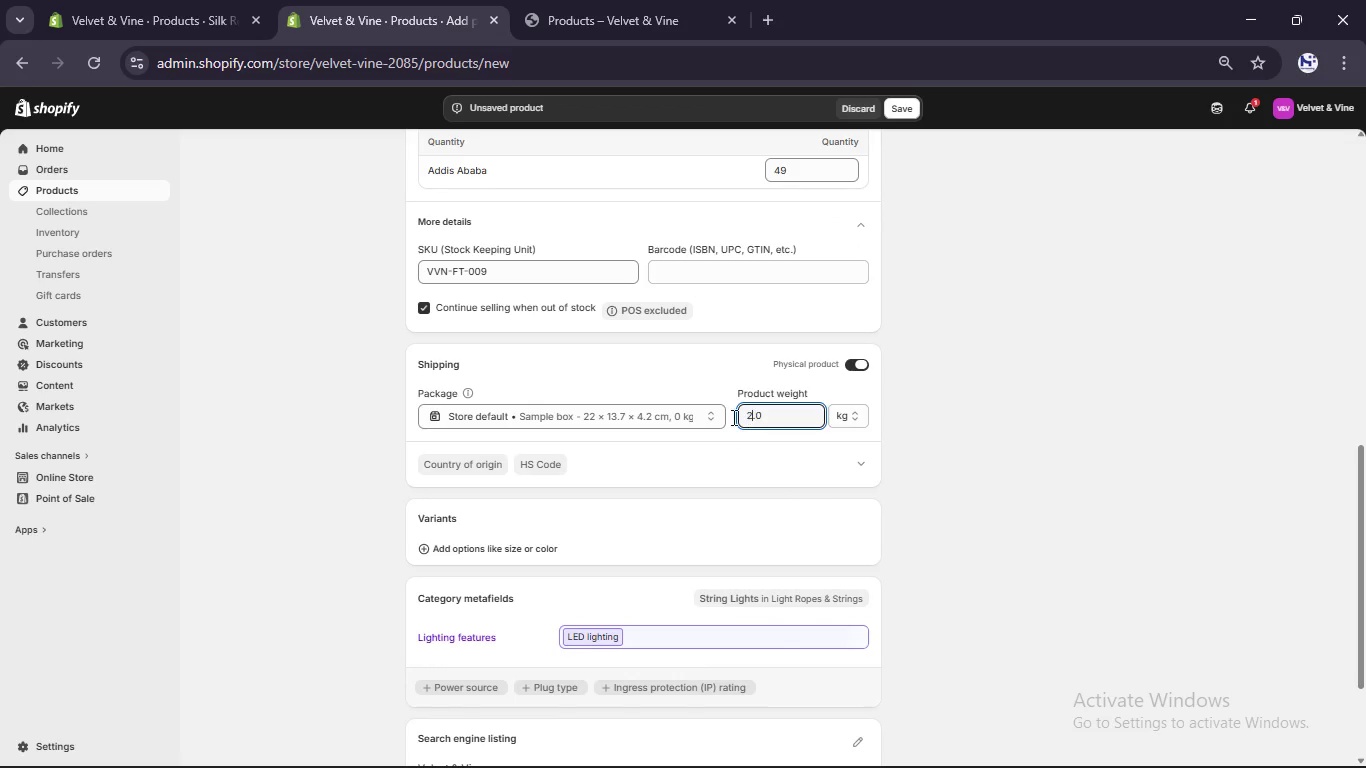 
scroll: coordinate [673, 440], scroll_direction: down, amount: 8.0
 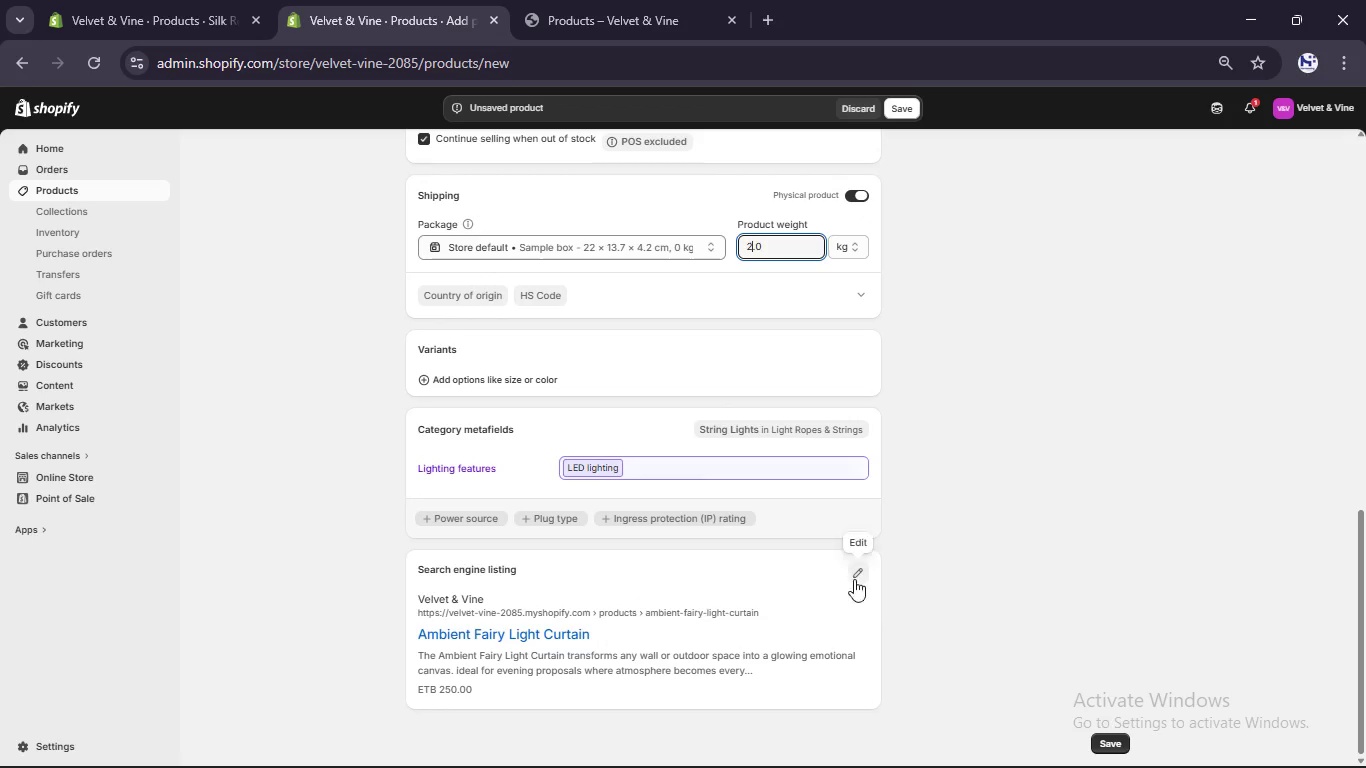 
left_click([848, 571])
 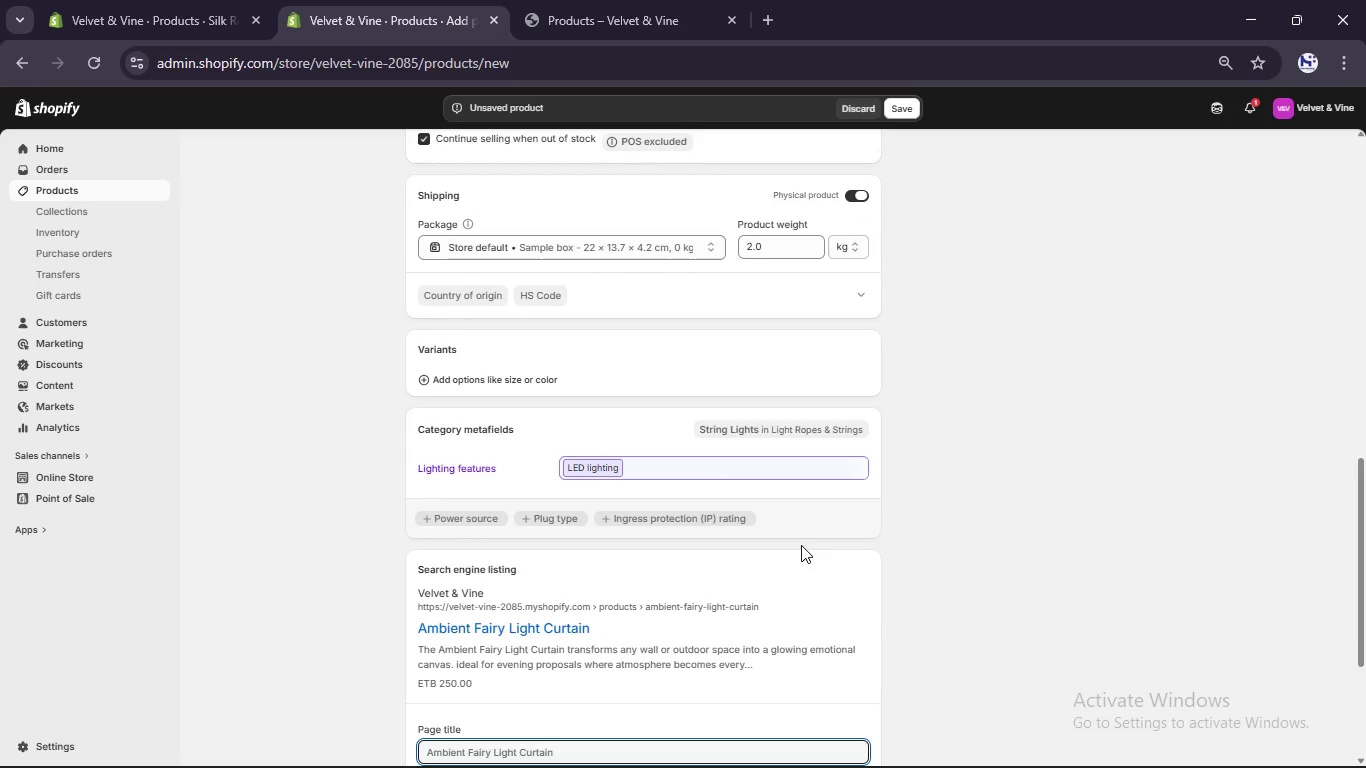 
scroll: coordinate [792, 545], scroll_direction: down, amount: 6.0
 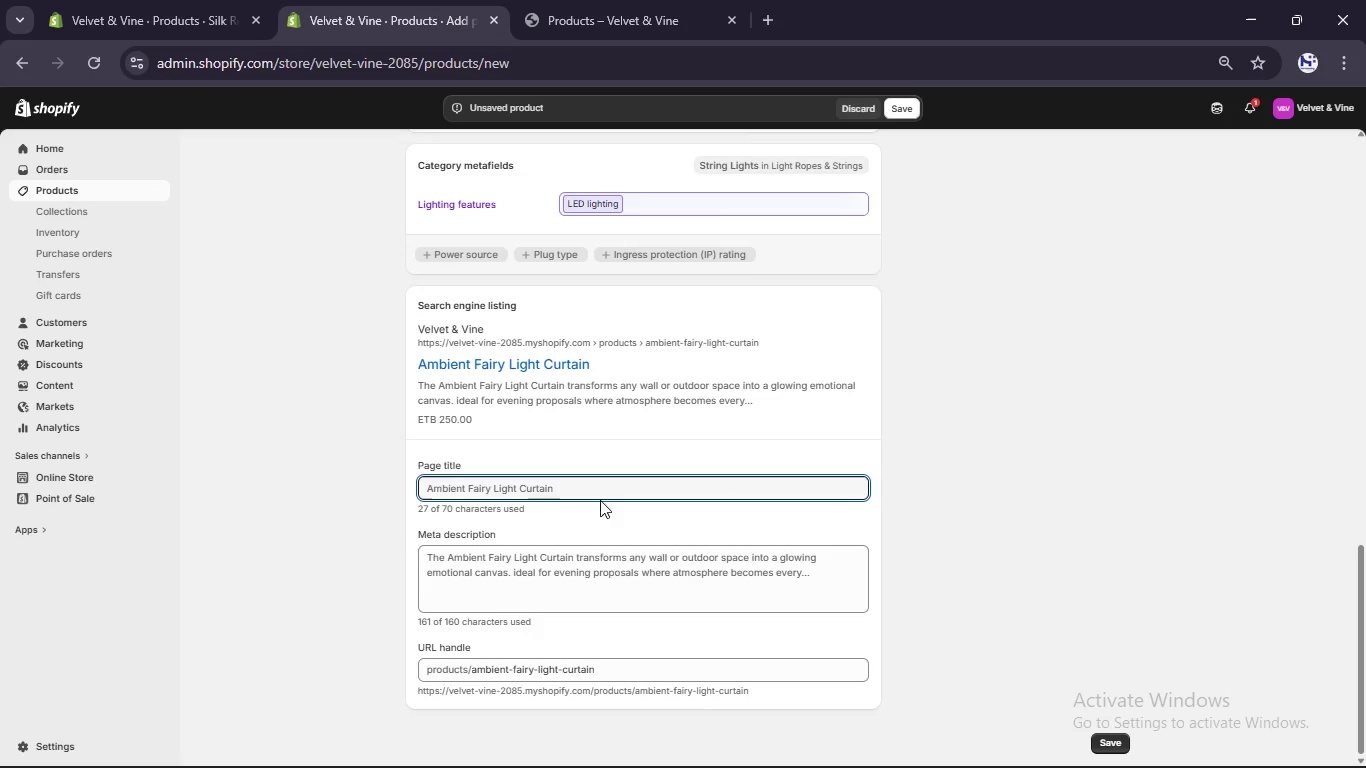 
left_click([600, 491])
 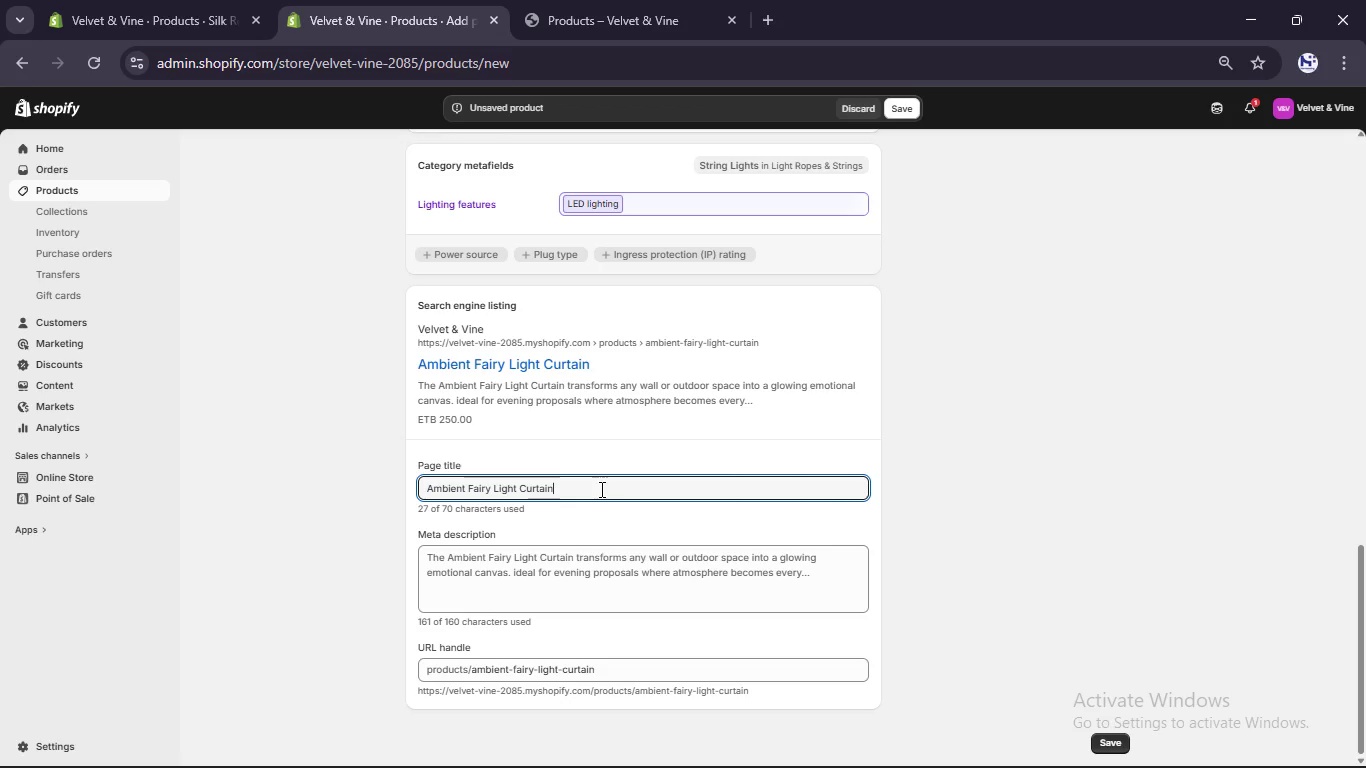 
wait(7.47)
 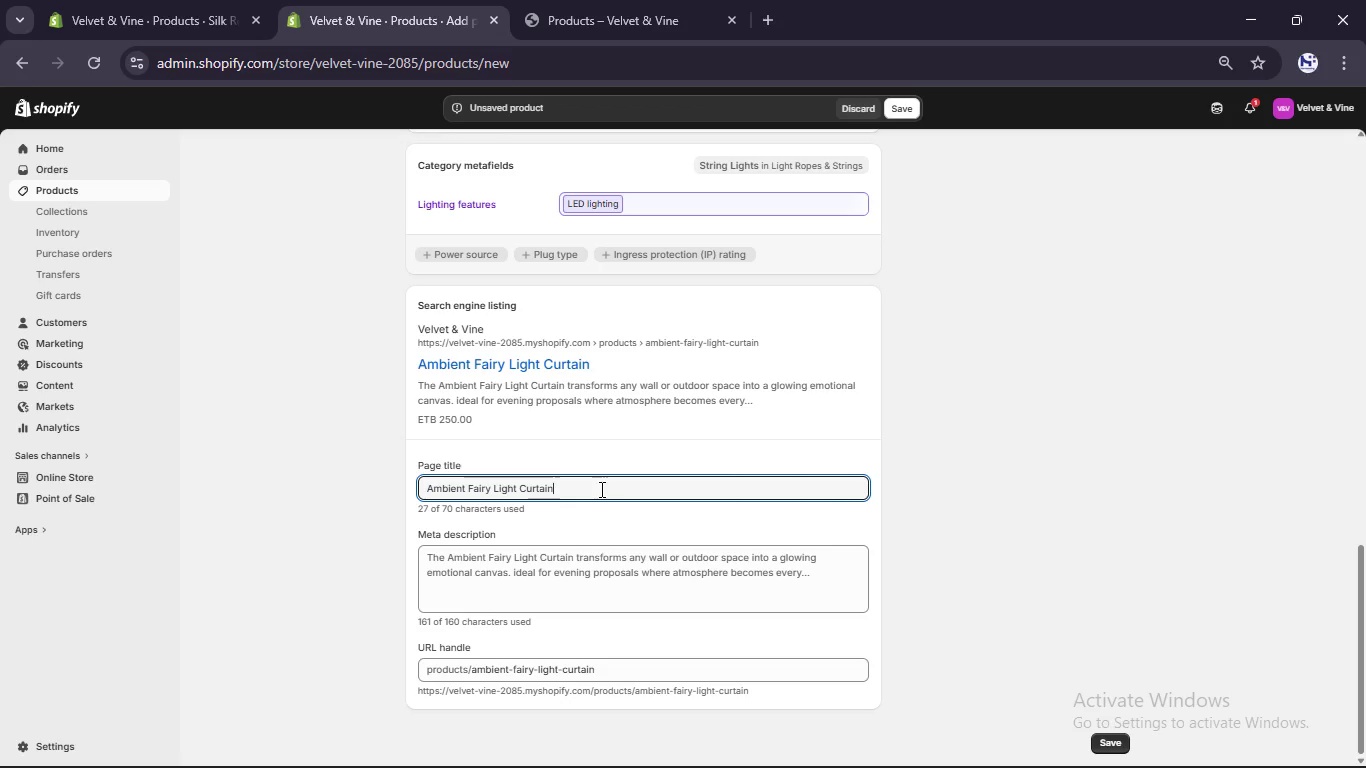 
double_click([443, 487])
 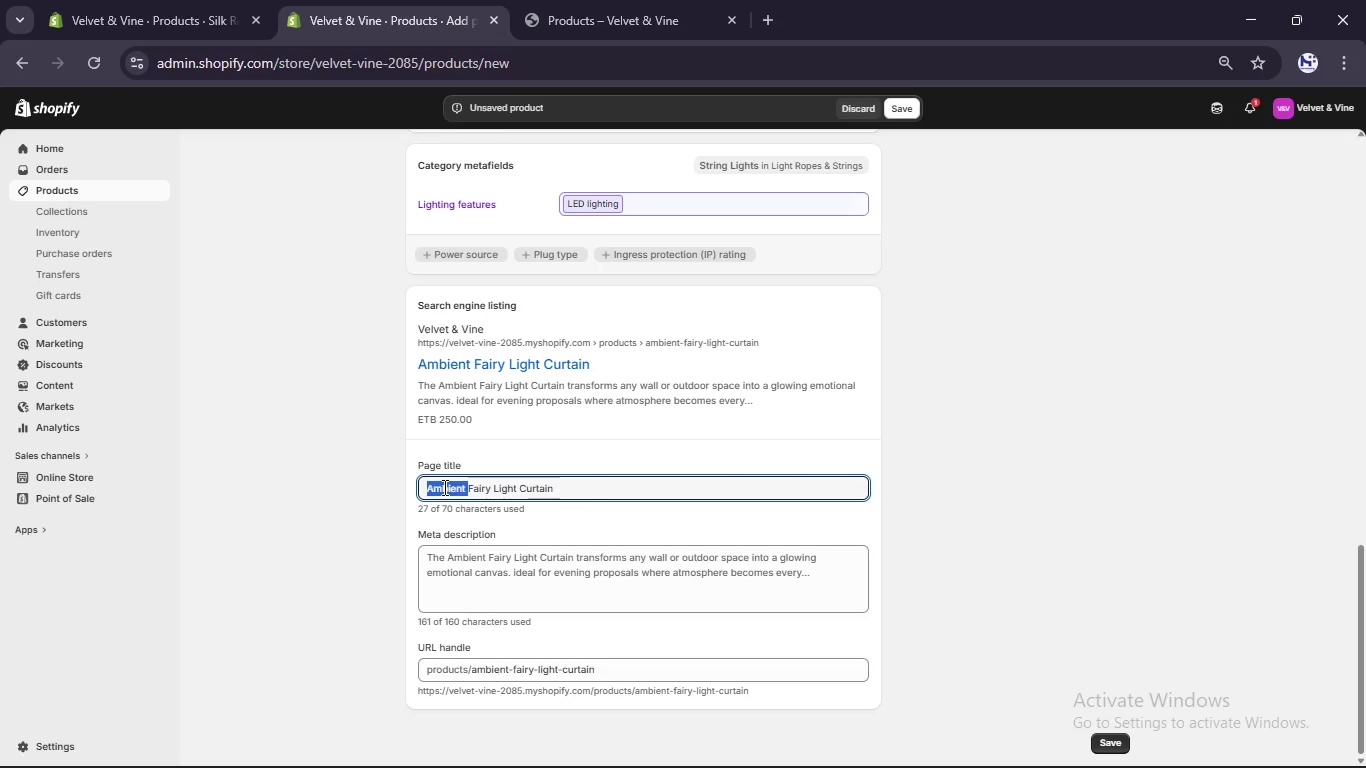 
key(Backspace)
 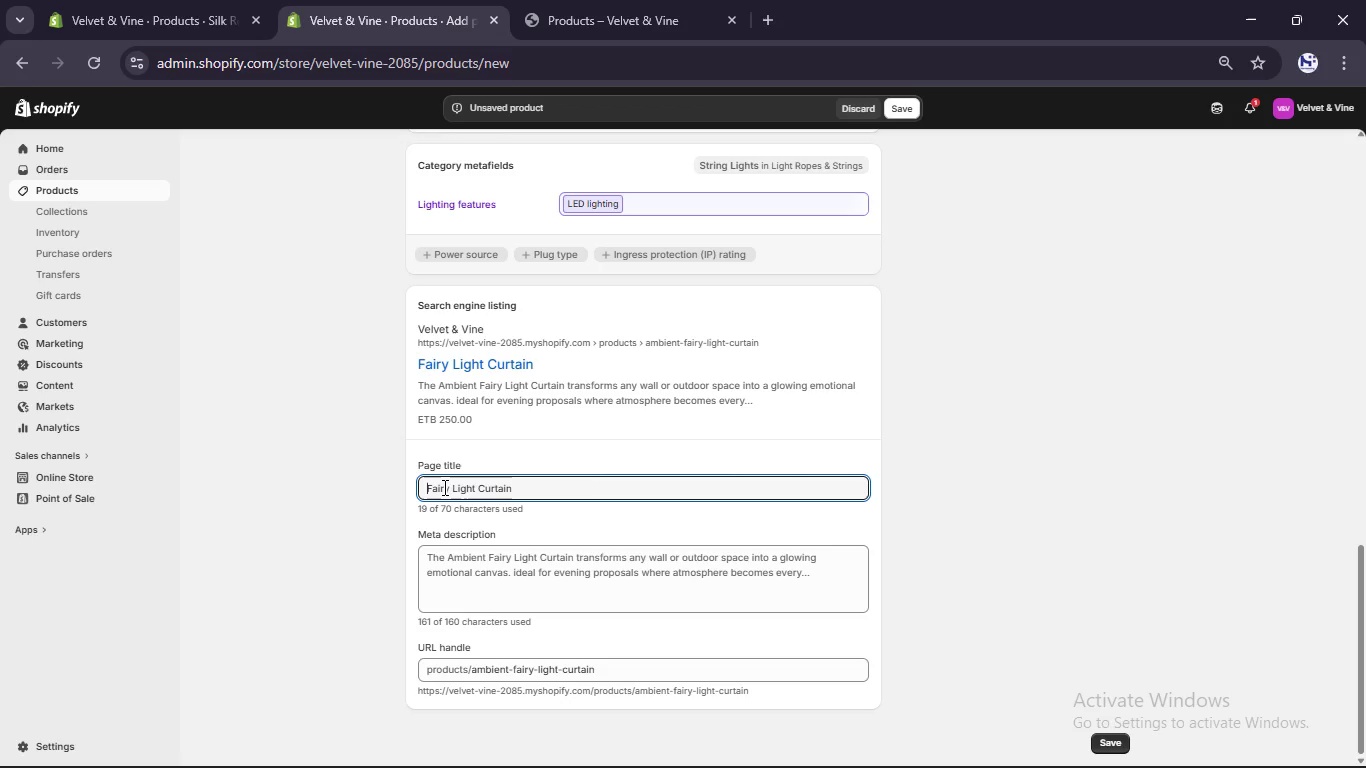 
key(Delete)
 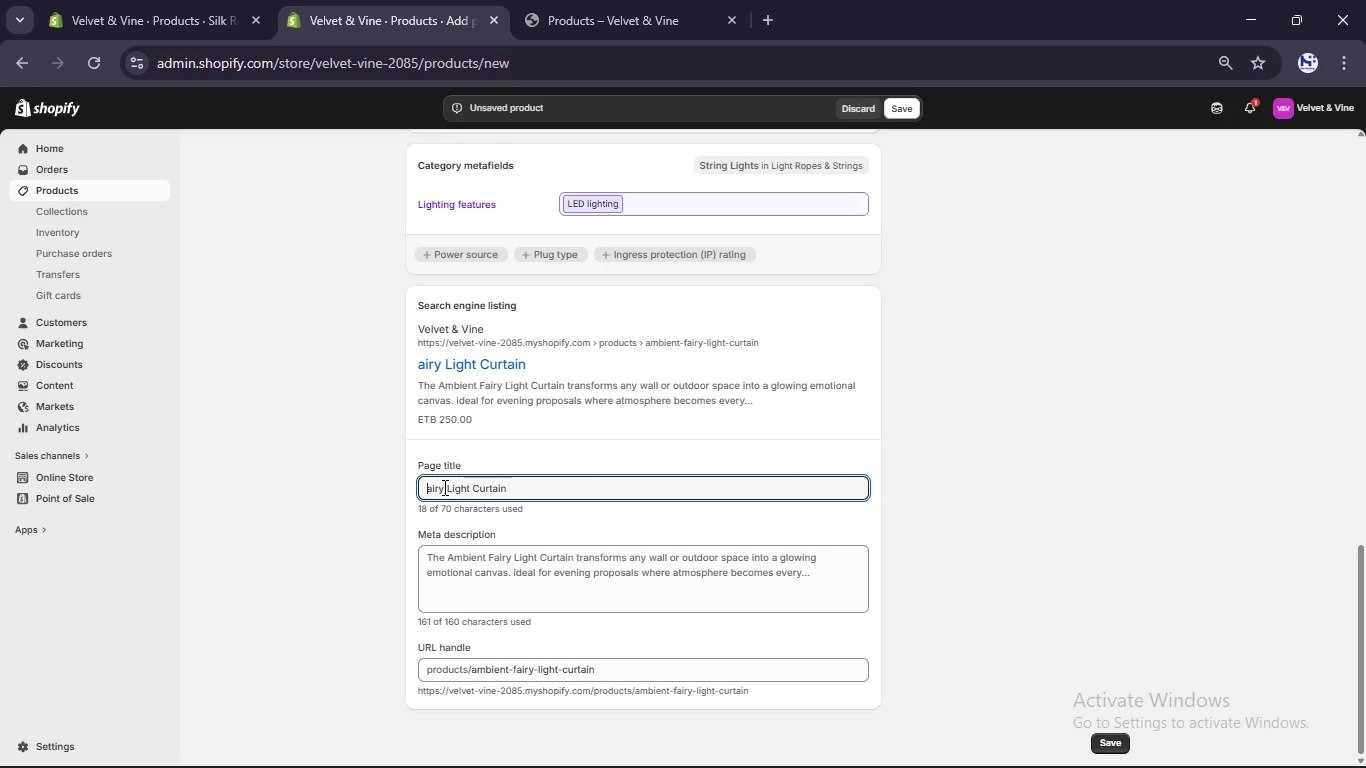 
key(F)
 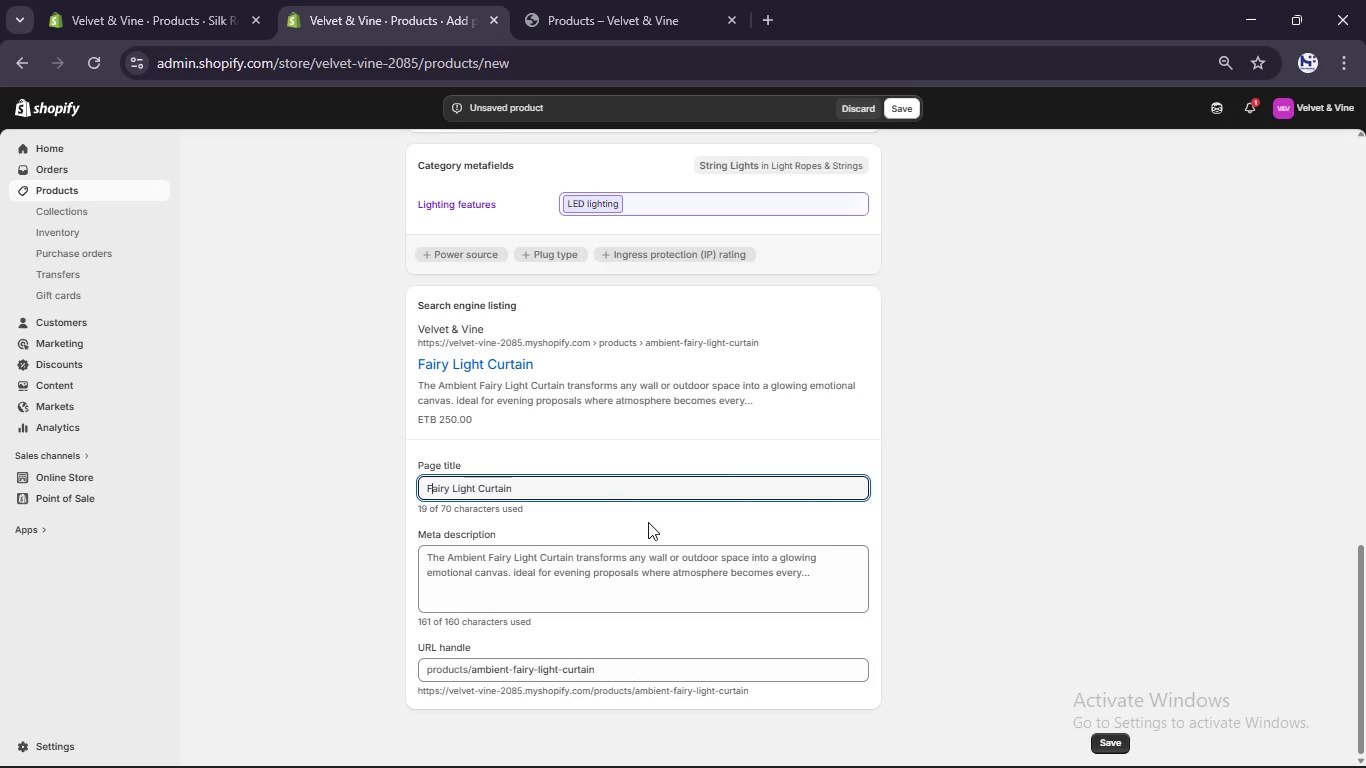 
left_click([602, 492])
 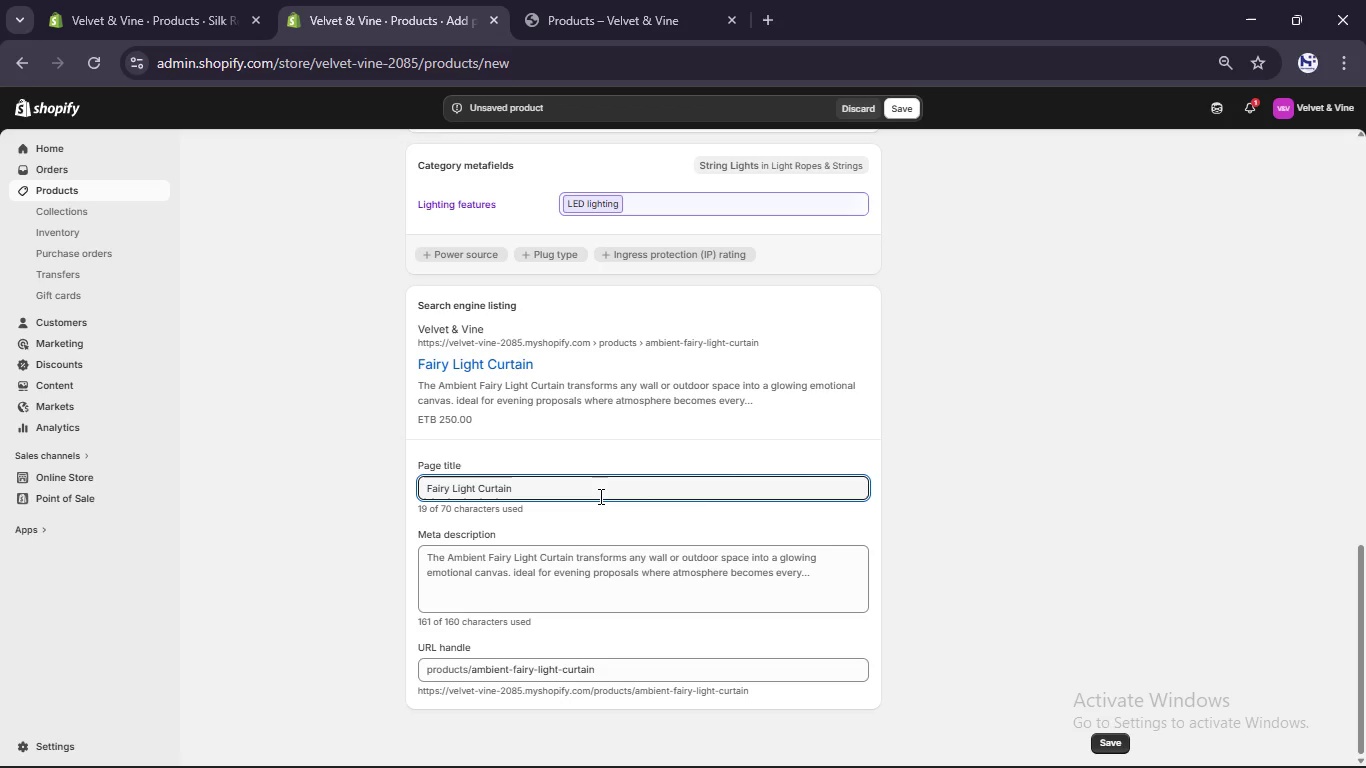 
type( Proposal Decor [Break] Luxury Romantic Enagg)
key(Backspace)
key(Backspace)
key(Backspace)
key(Backspace)
type(gagement Lighting )
 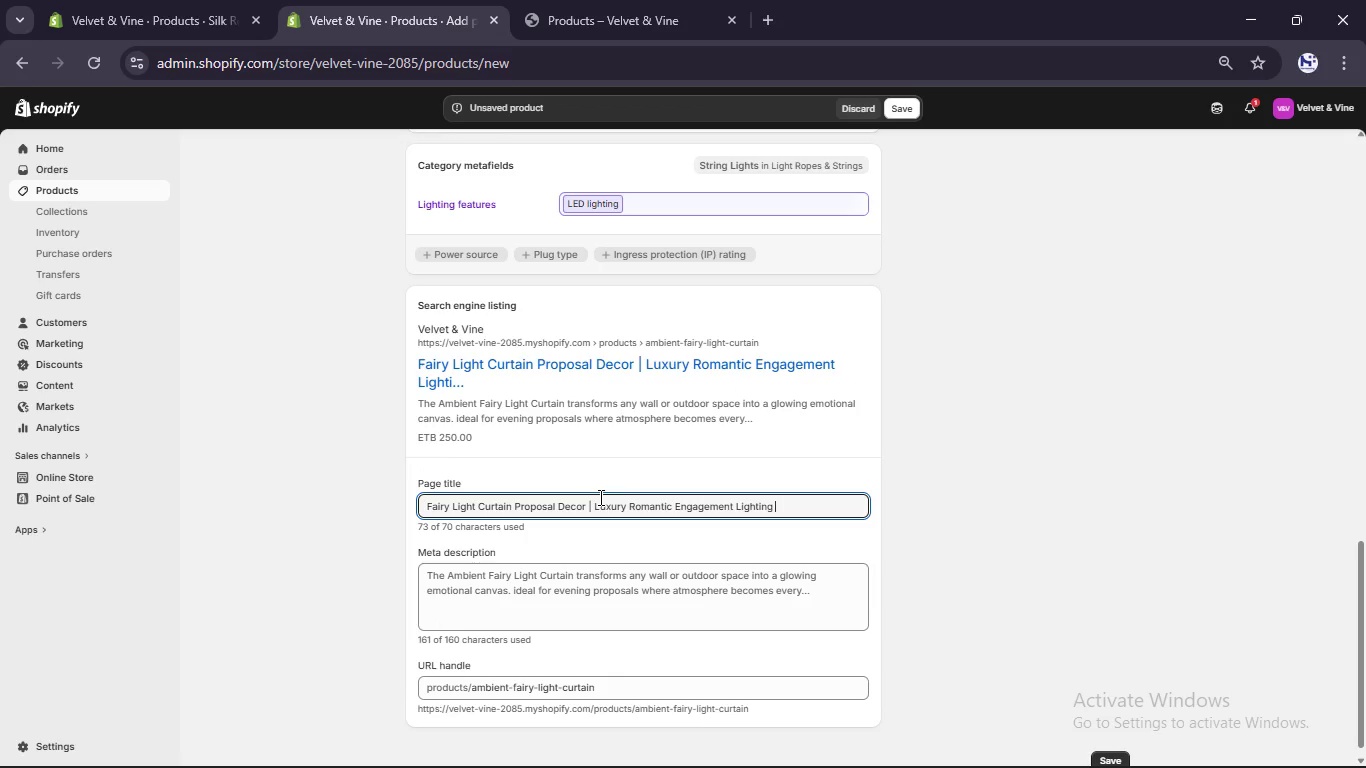 
key(Control+A)
 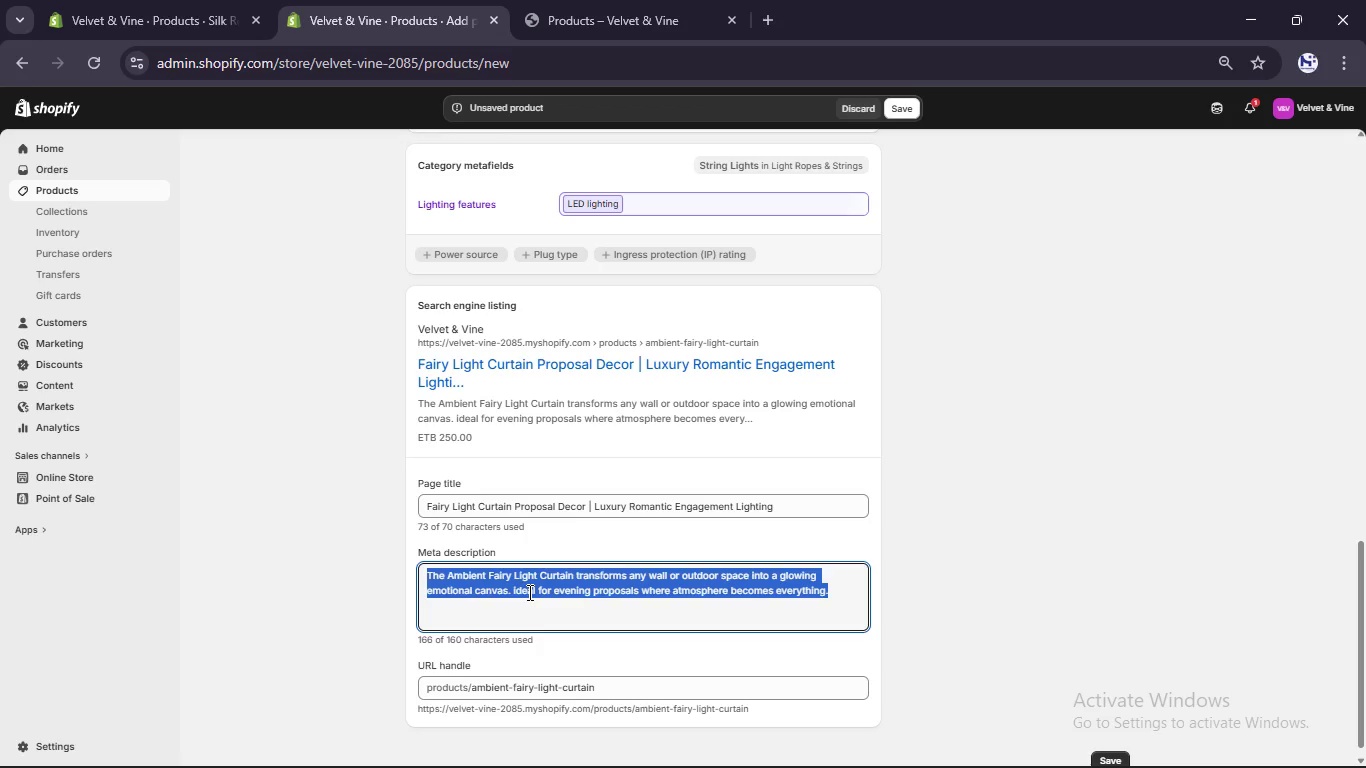 
type(Soft ambient fairy light curtains designed )
 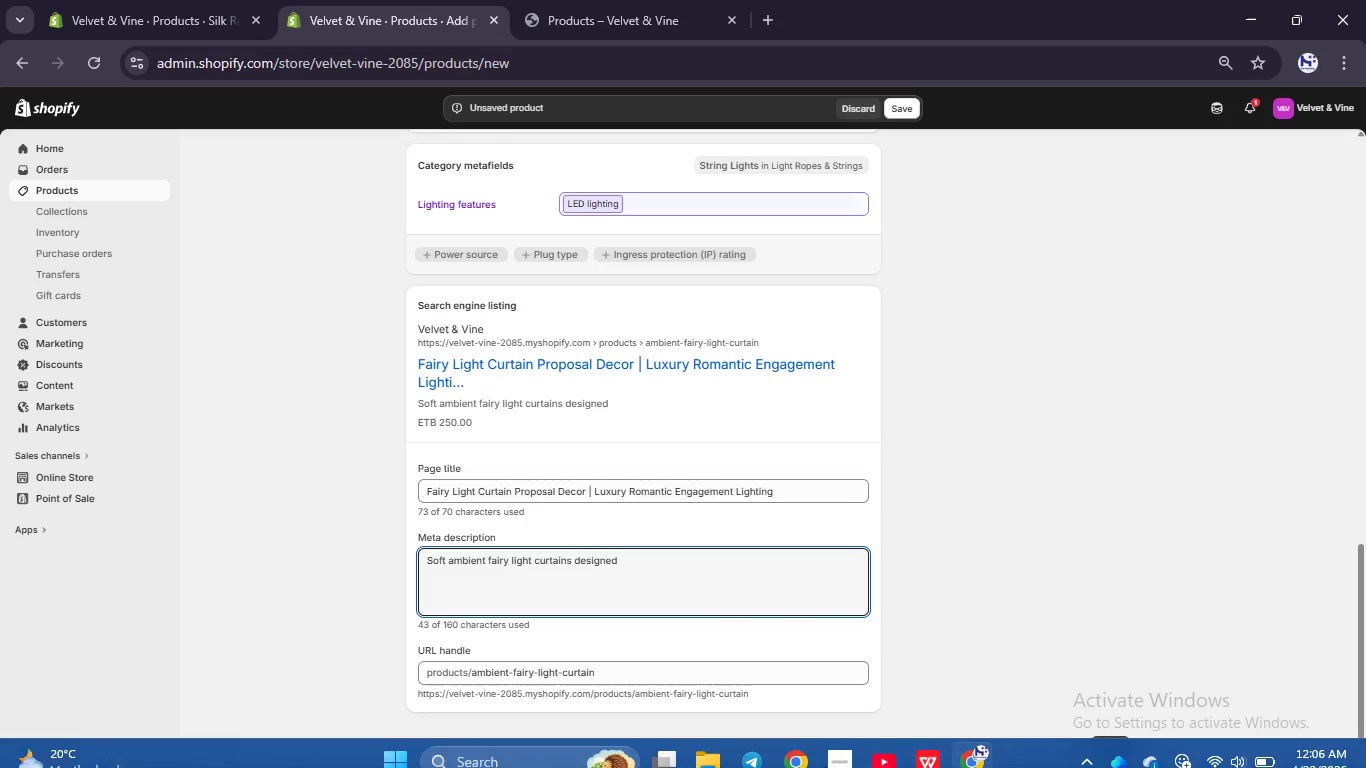 
left_click([825, 741])